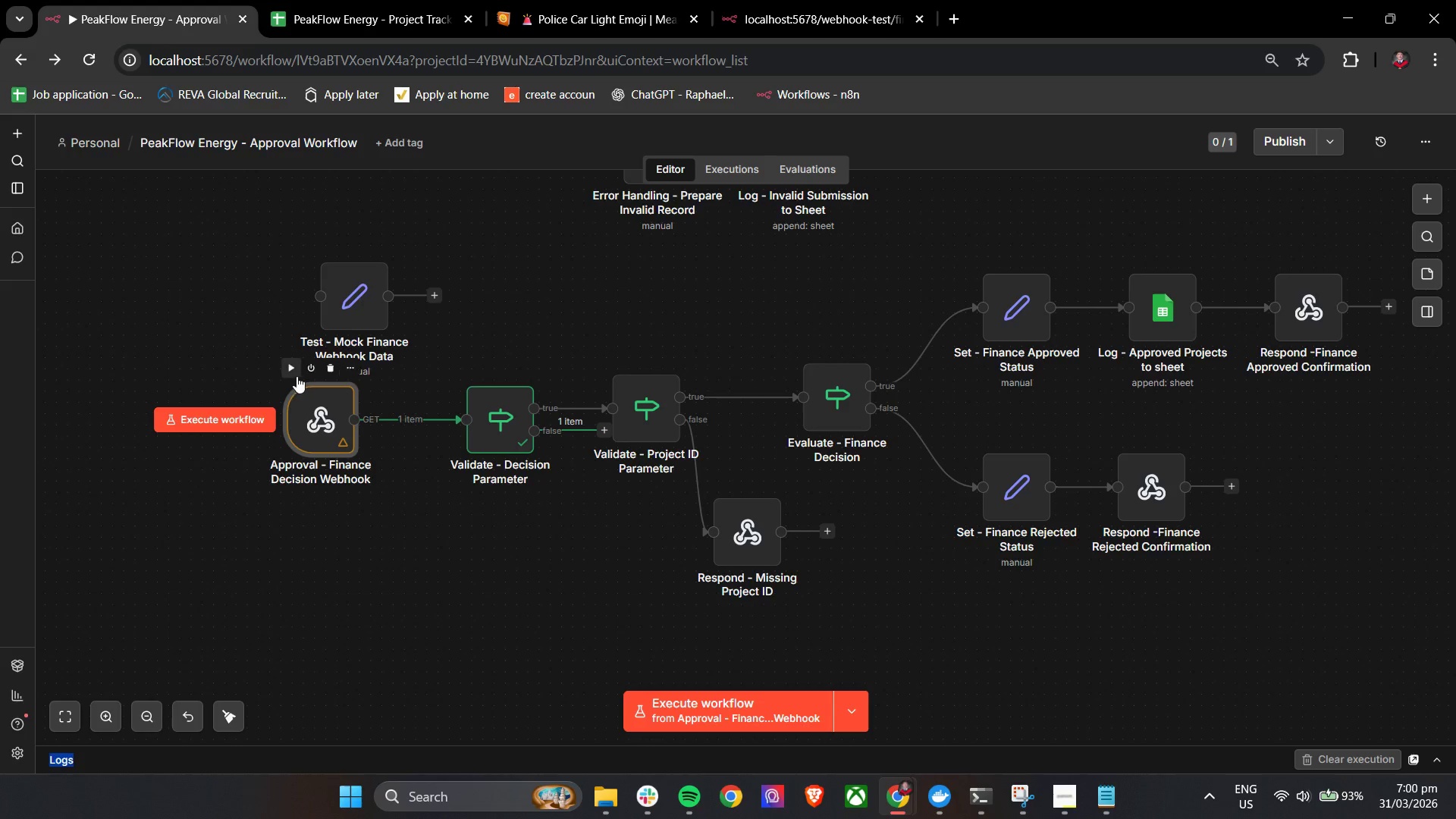 
left_click([293, 367])
 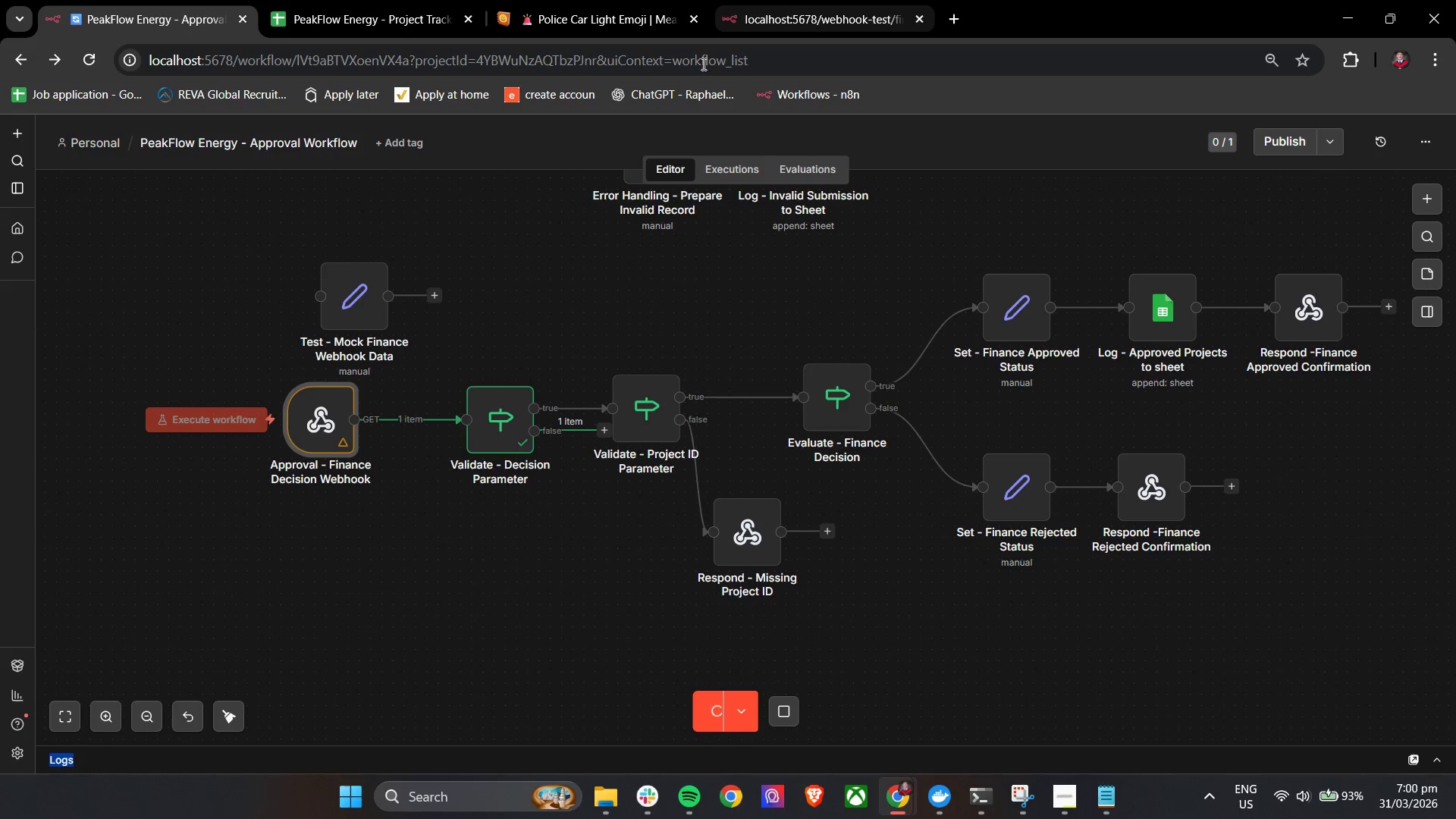 
left_click([795, 0])
 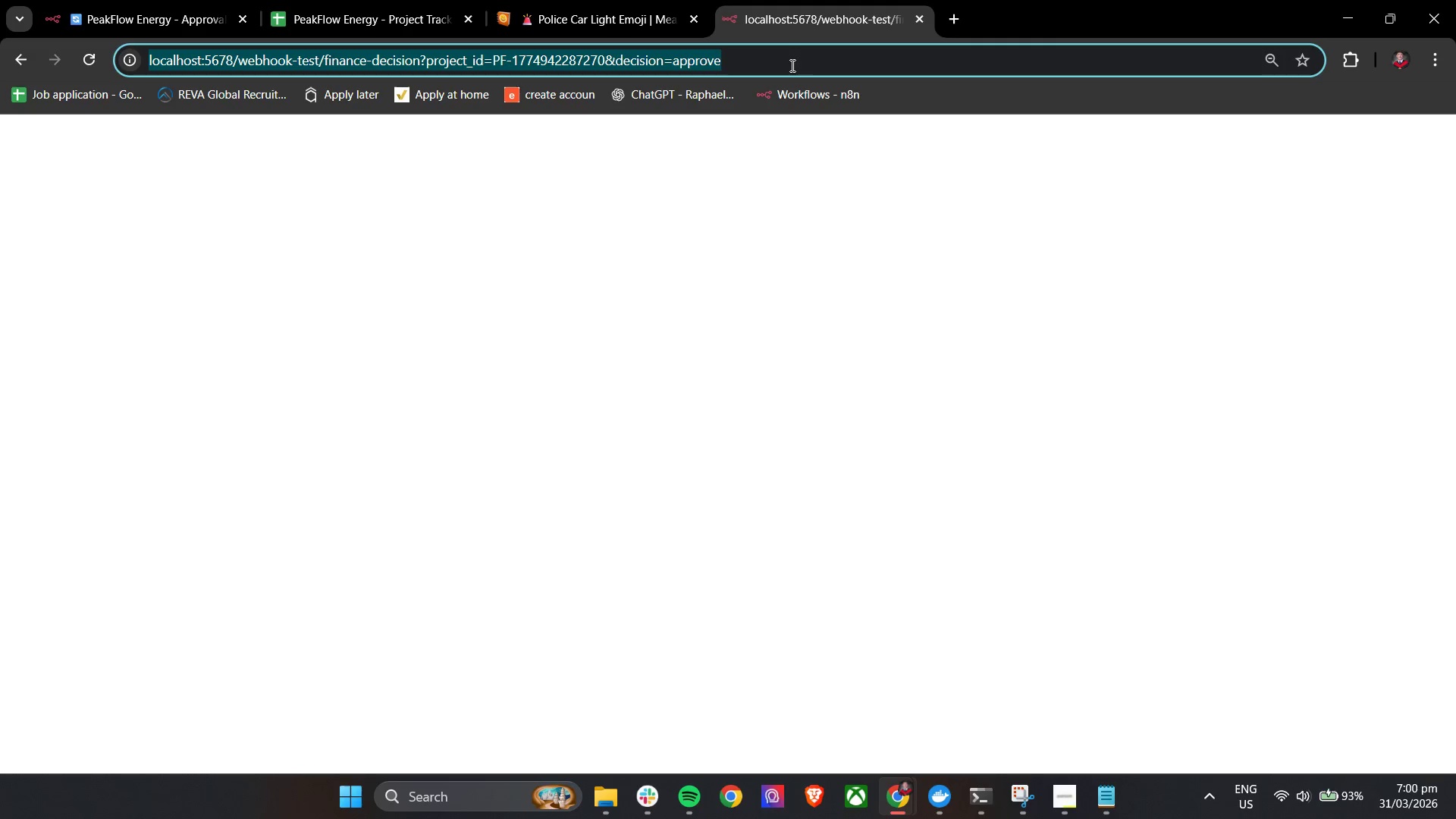 
key(Enter)
 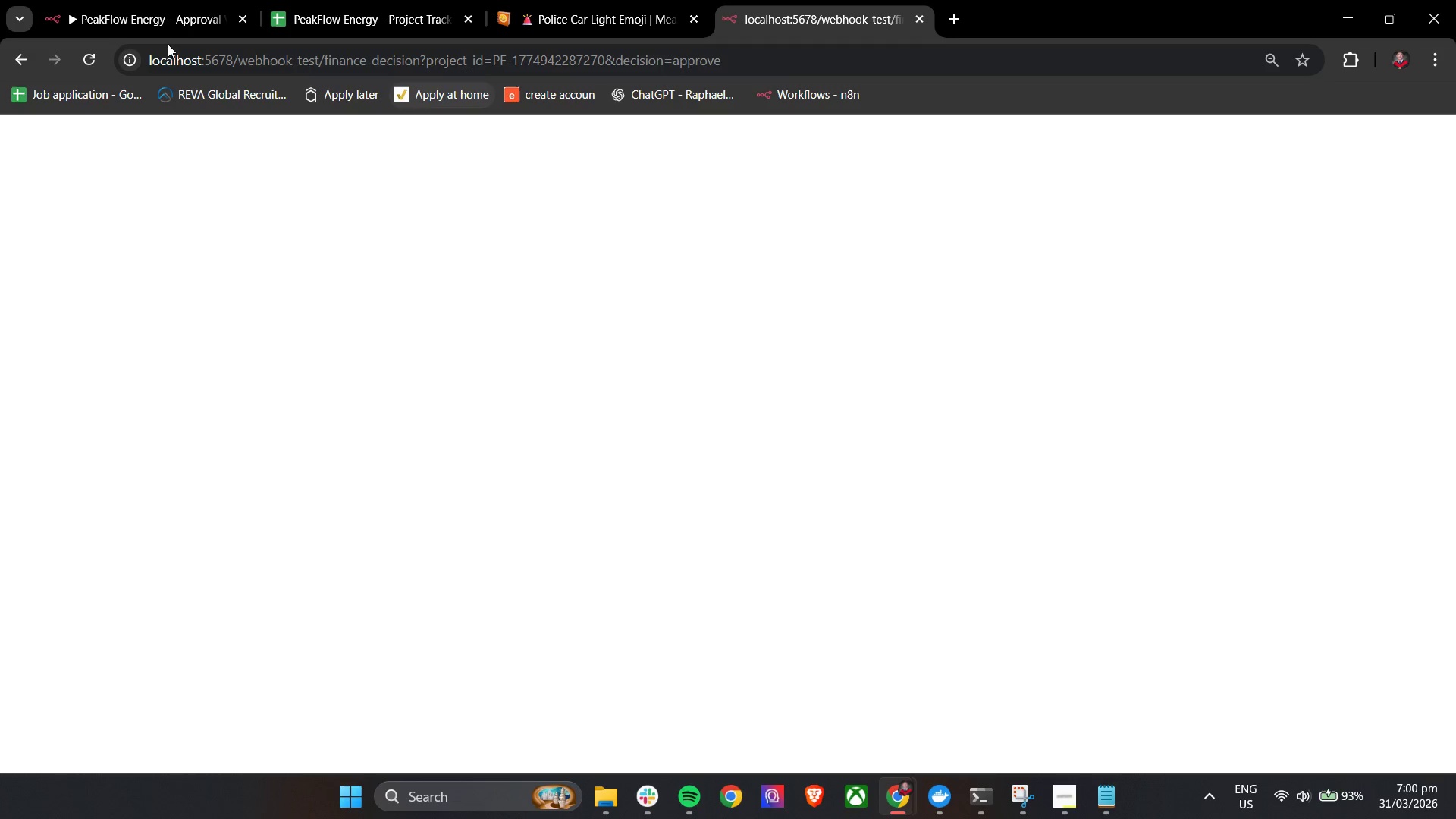 
left_click_drag(start_coordinate=[120, 0], to_coordinate=[124, 0])
 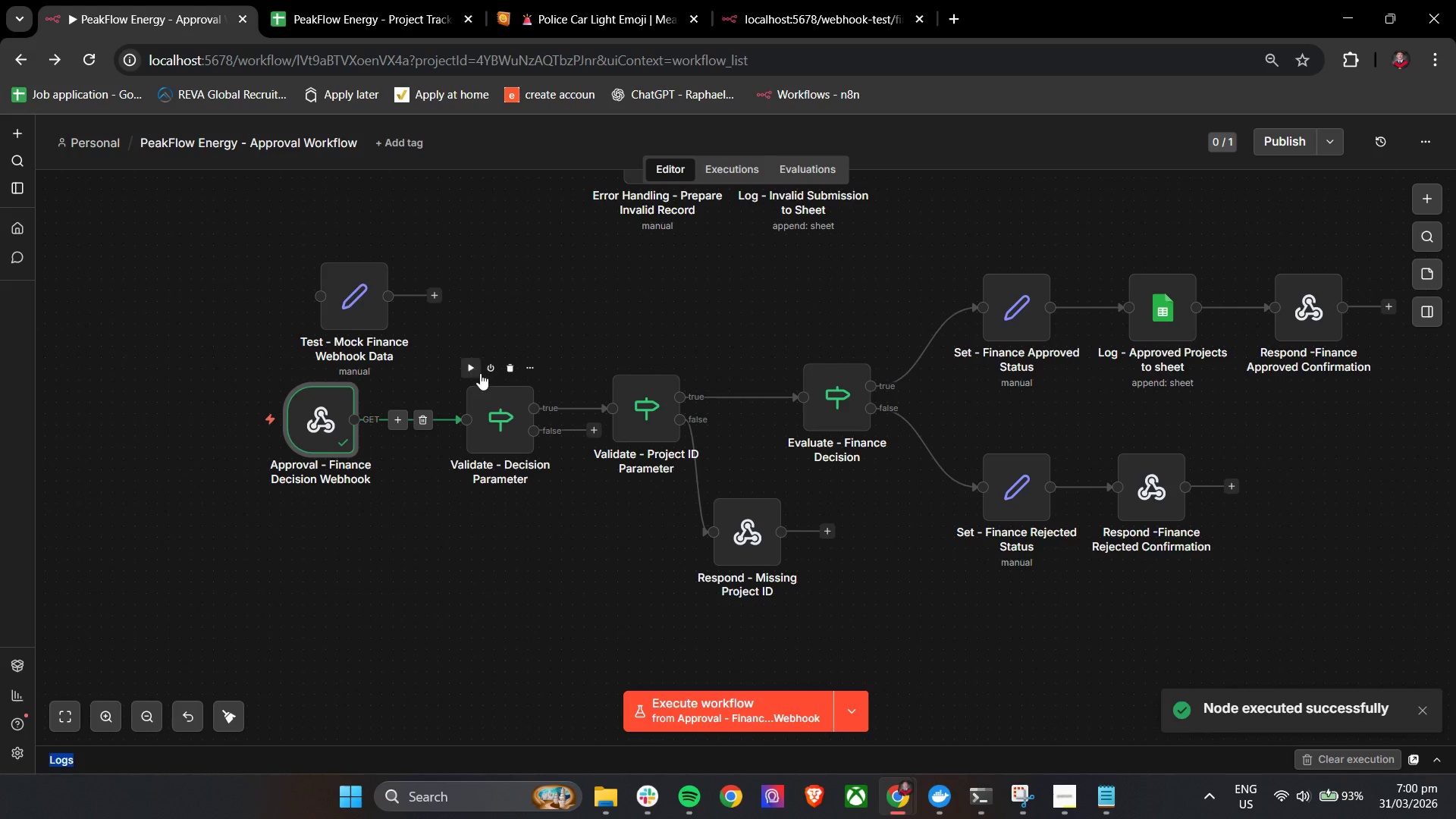 
left_click([470, 373])